 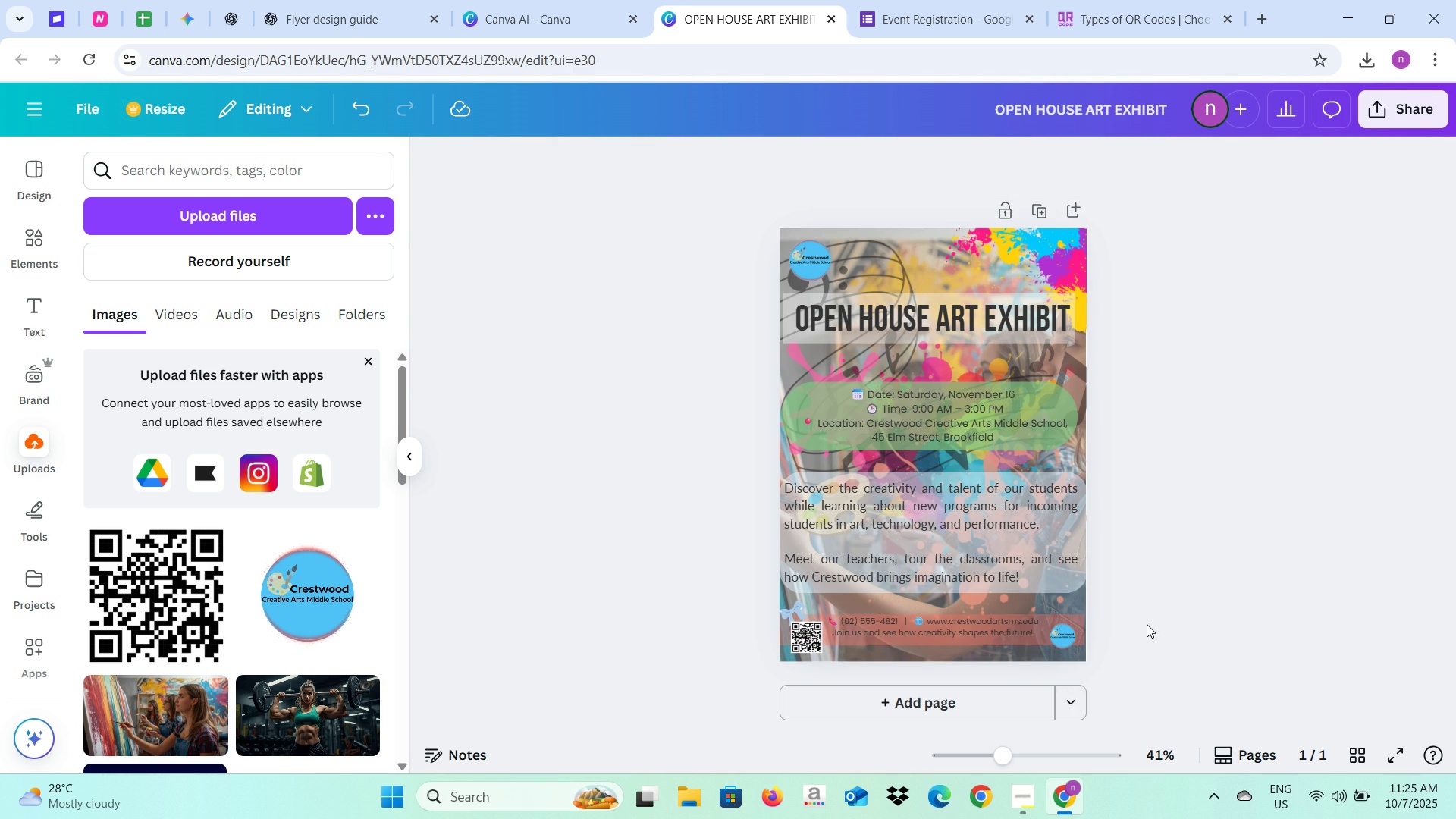 
key(Alt+AltLeft)
 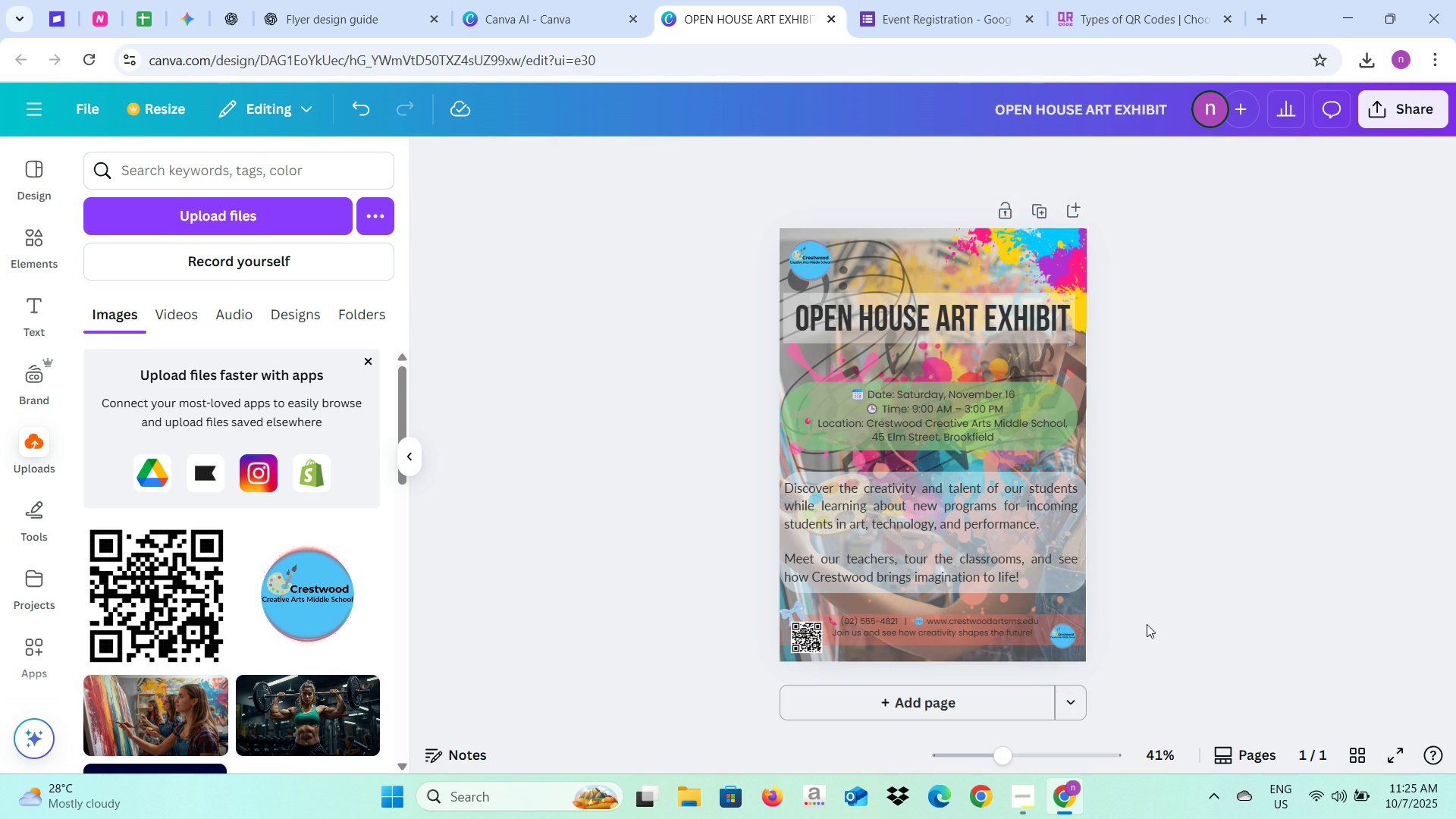 
key(Alt+Tab)
 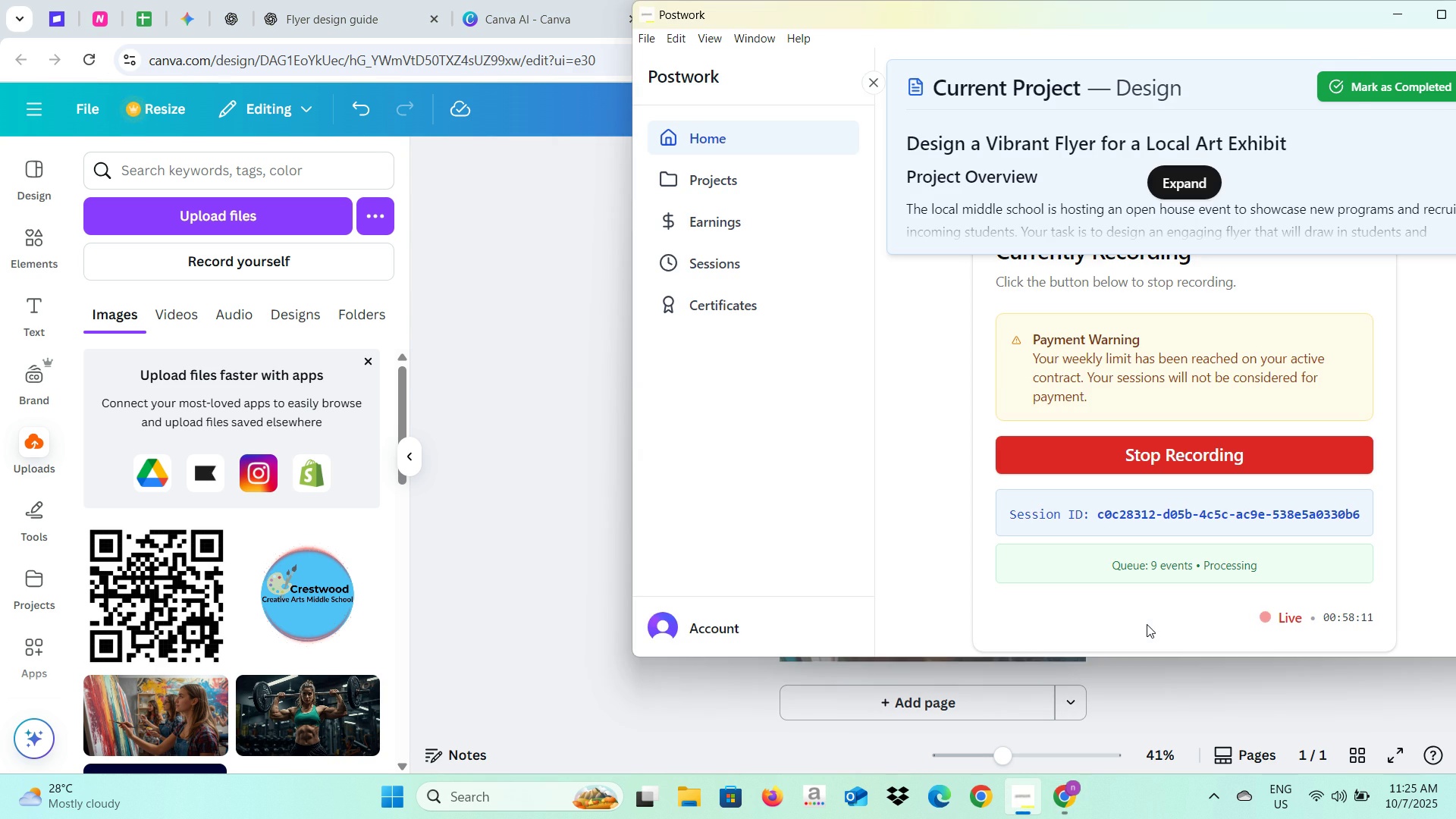 
key(Alt+AltLeft)
 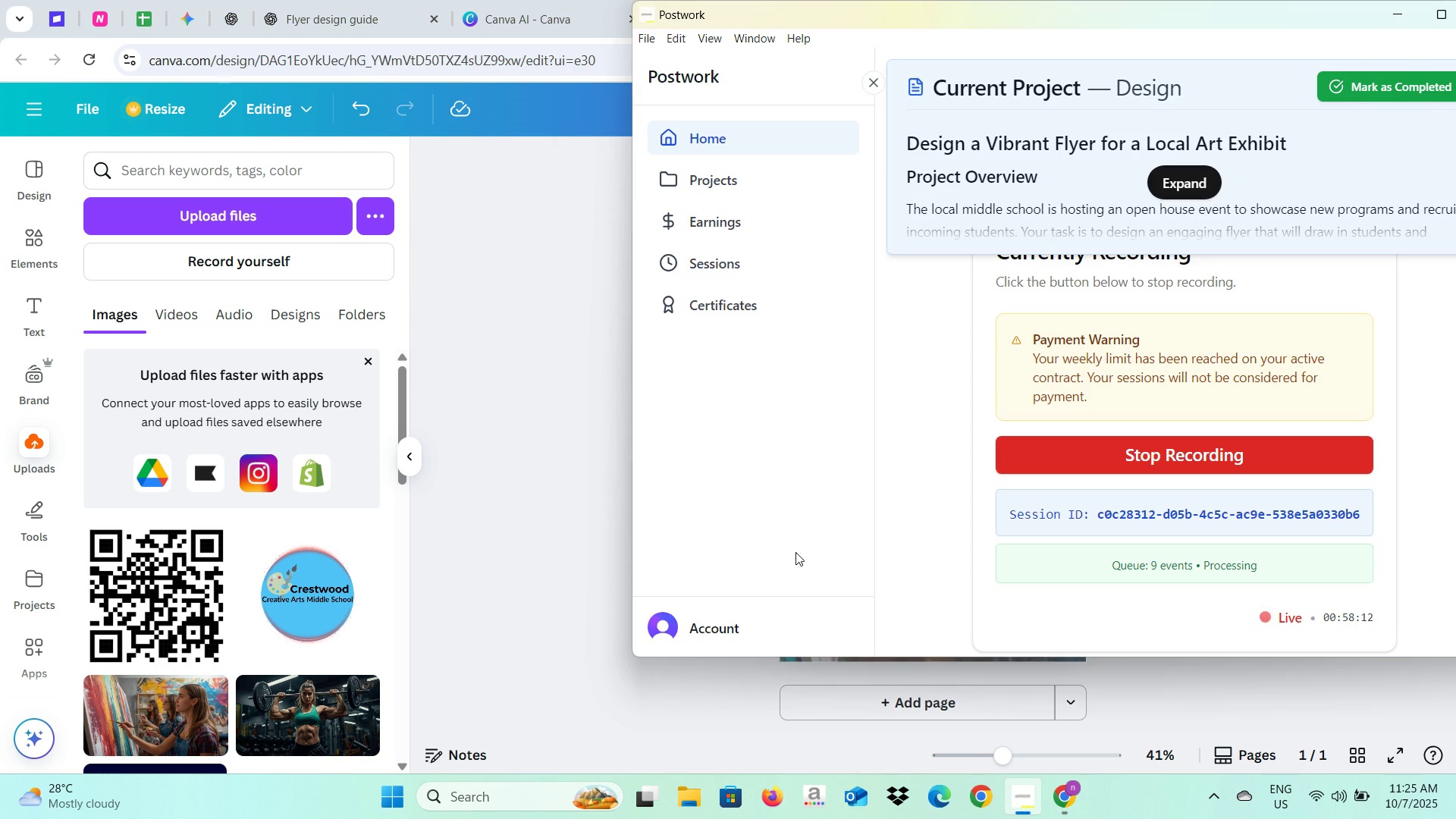 
key(Alt+Tab)
 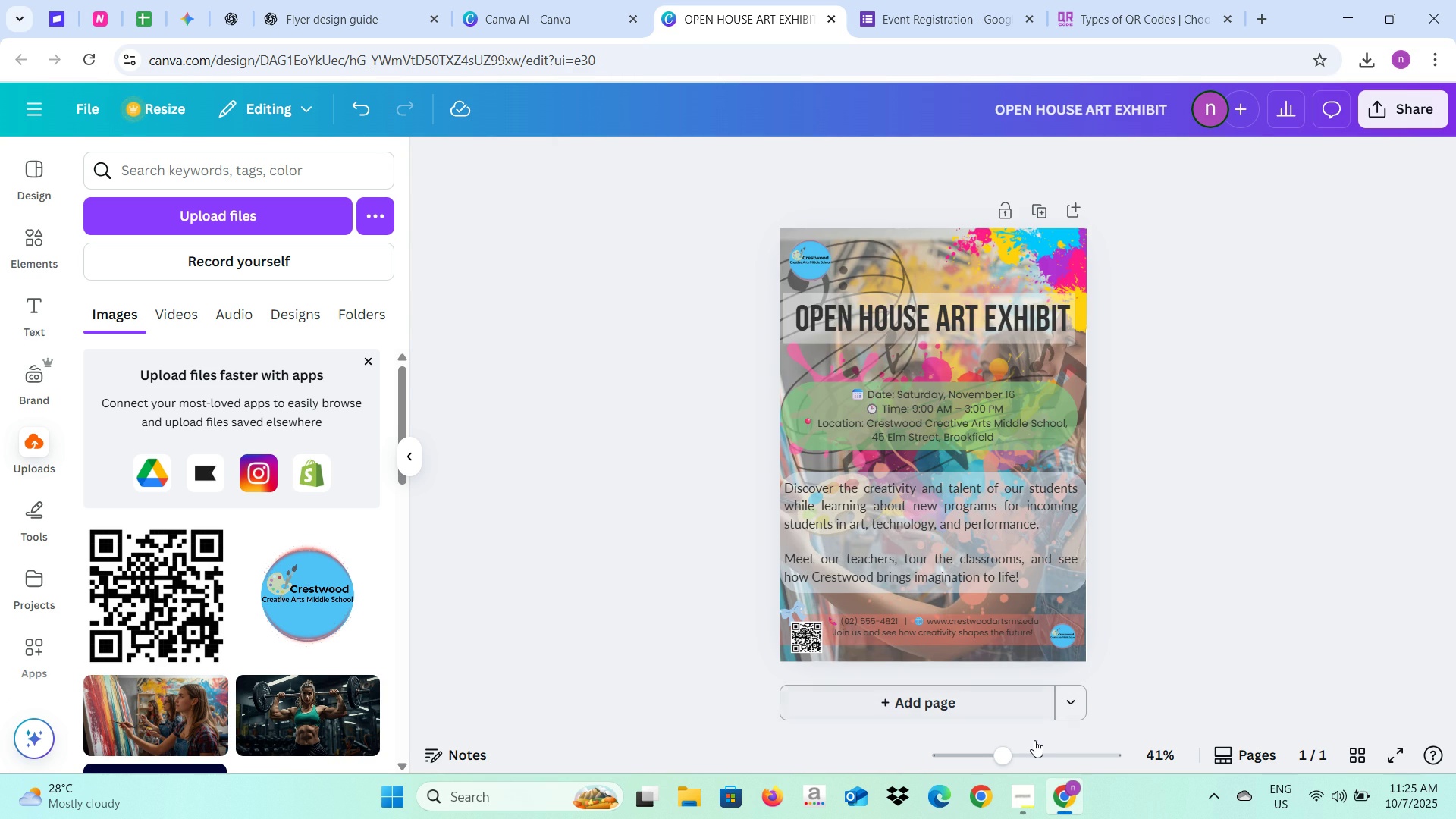 
left_click([1036, 745])
 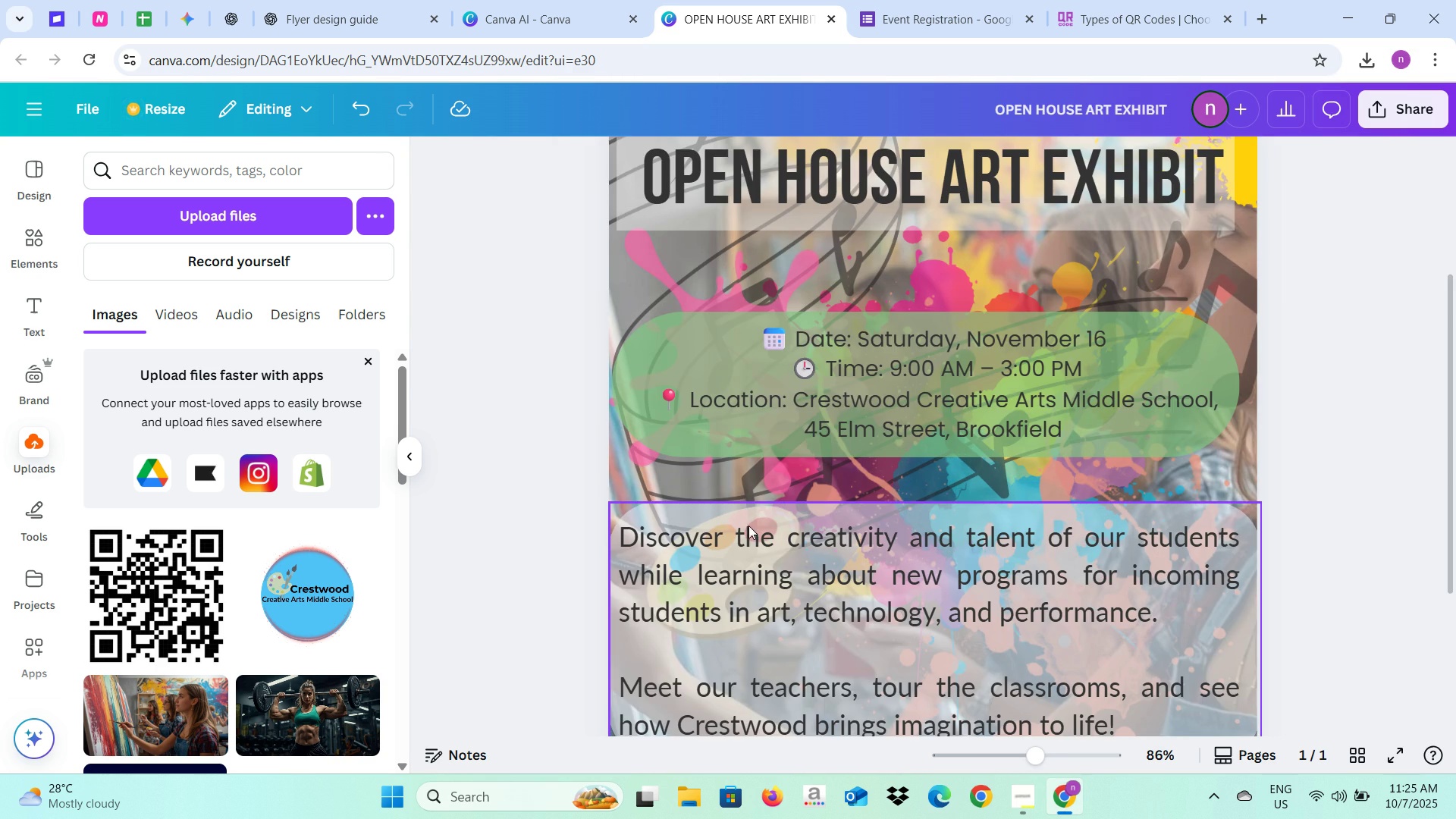 
scroll: coordinate [764, 498], scroll_direction: up, amount: 6.0
 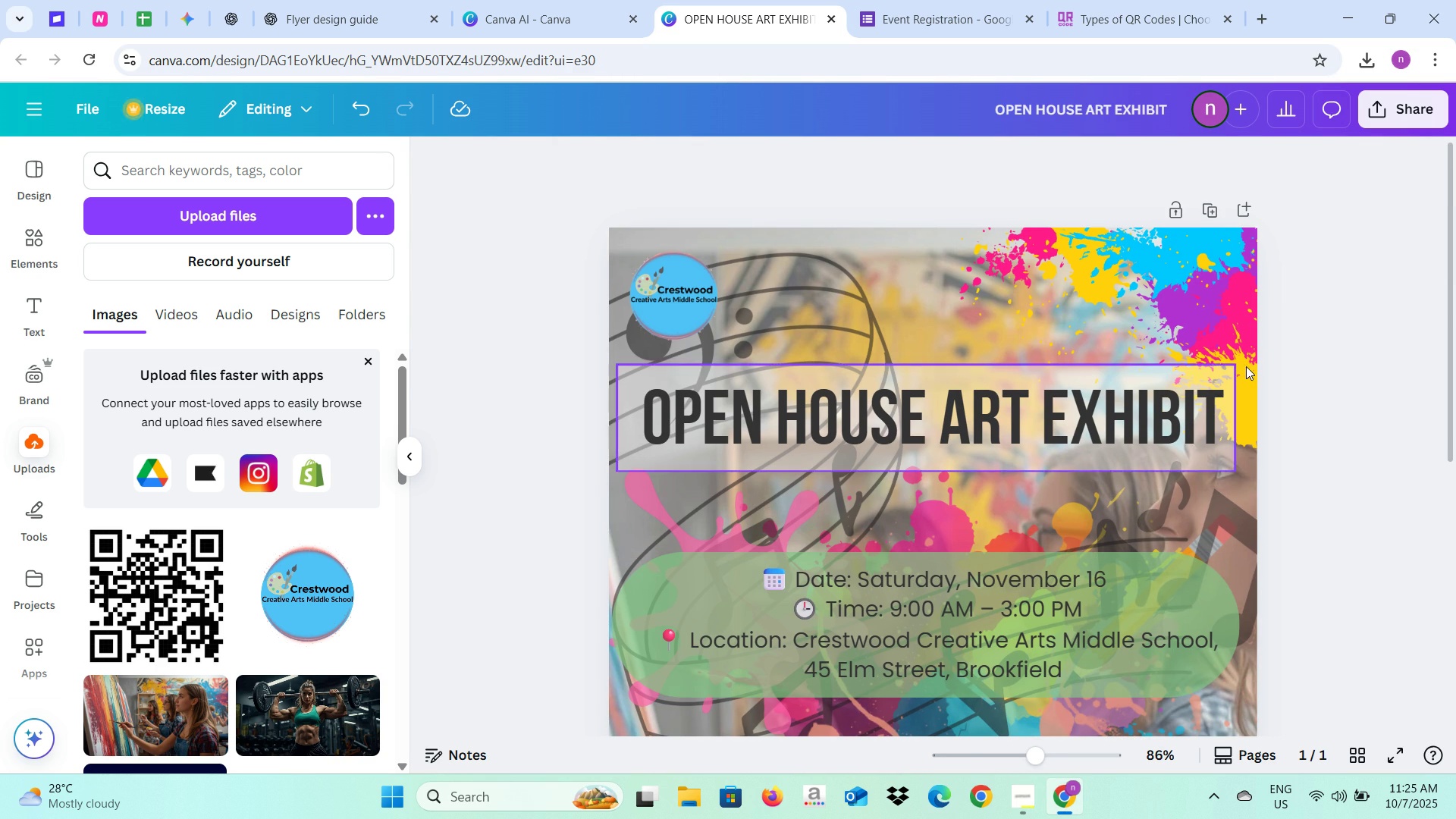 
left_click([1316, 367])
 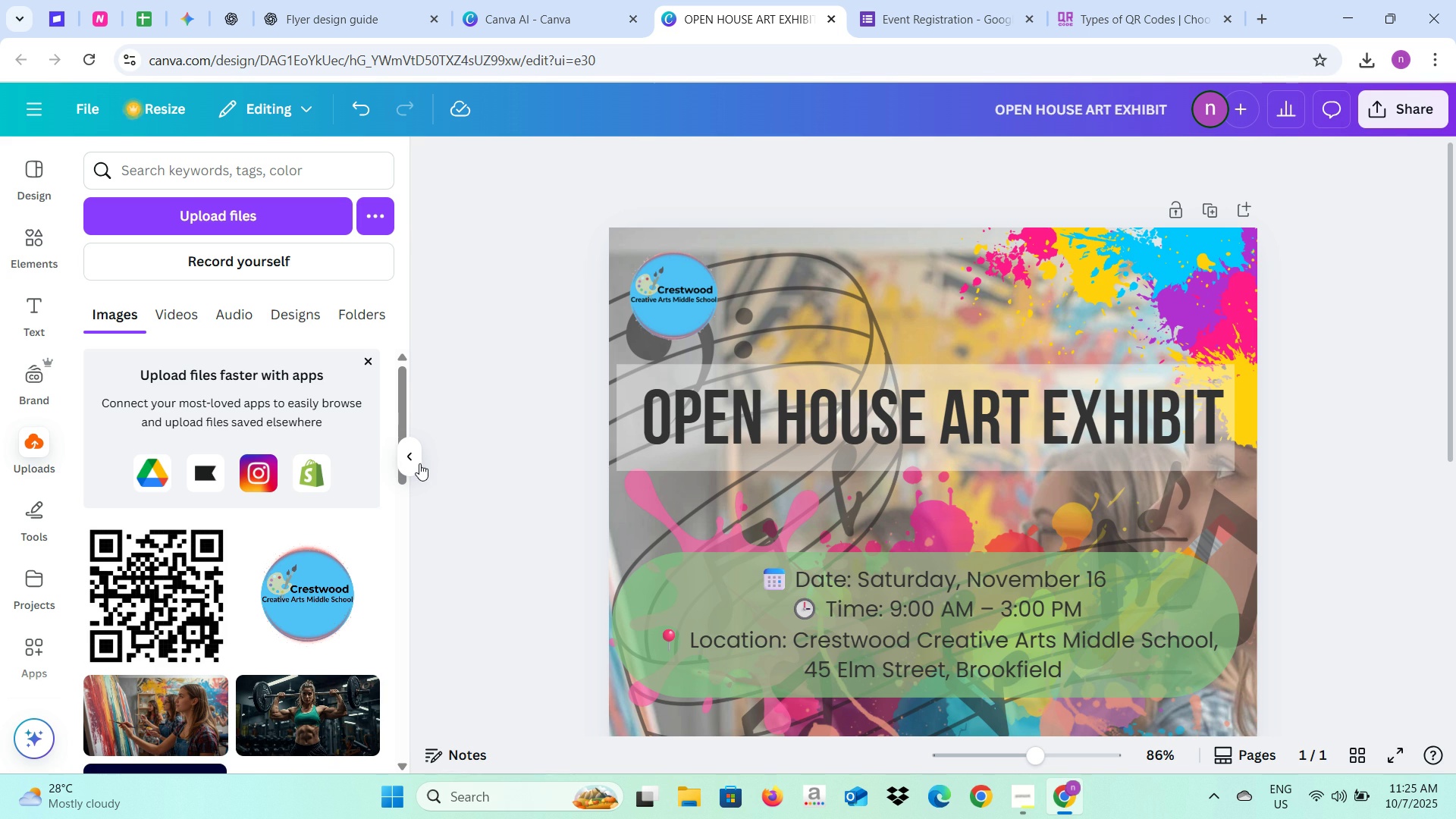 
left_click([416, 463])
 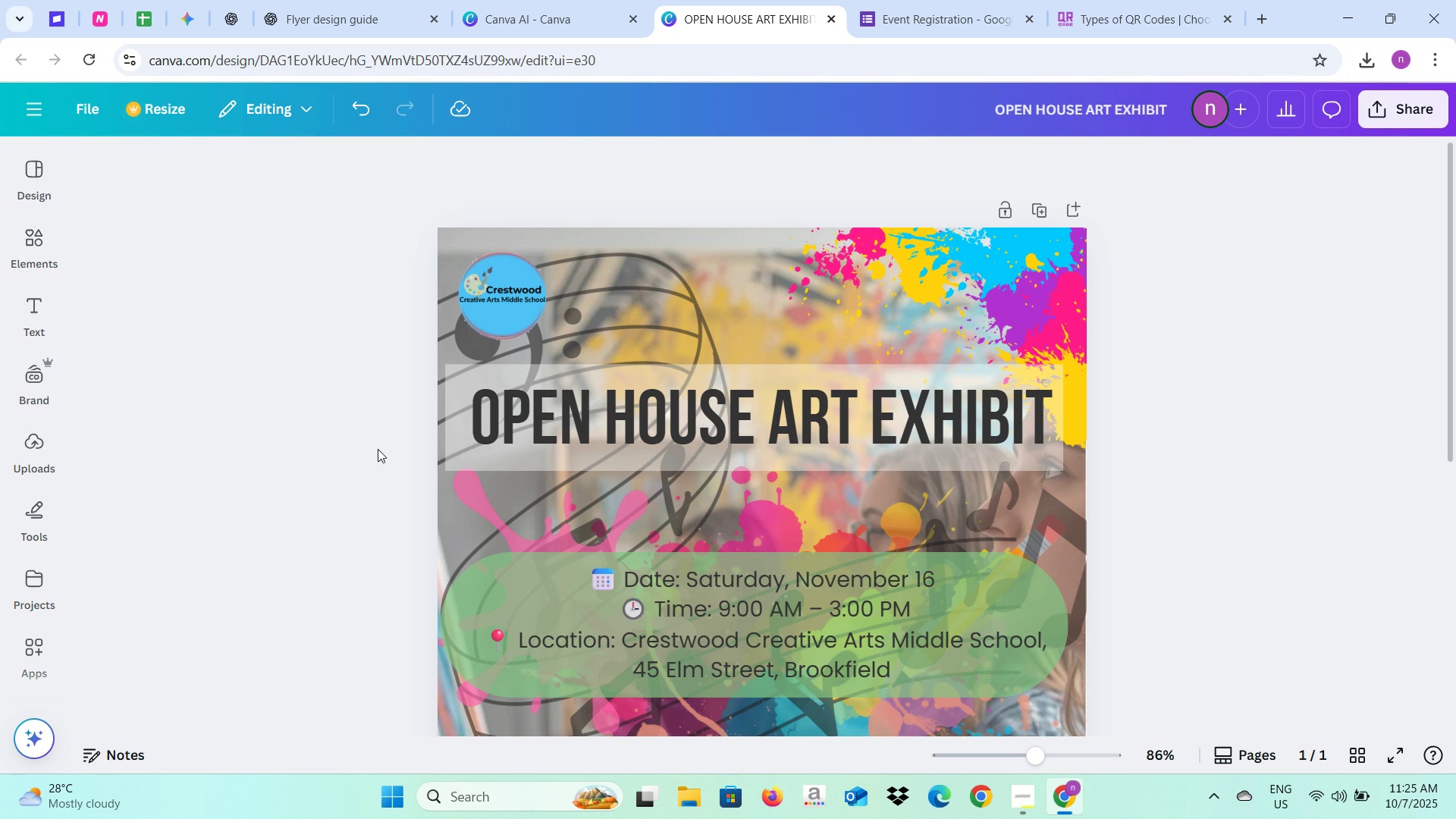 
scroll: coordinate [905, 403], scroll_direction: down, amount: 4.0
 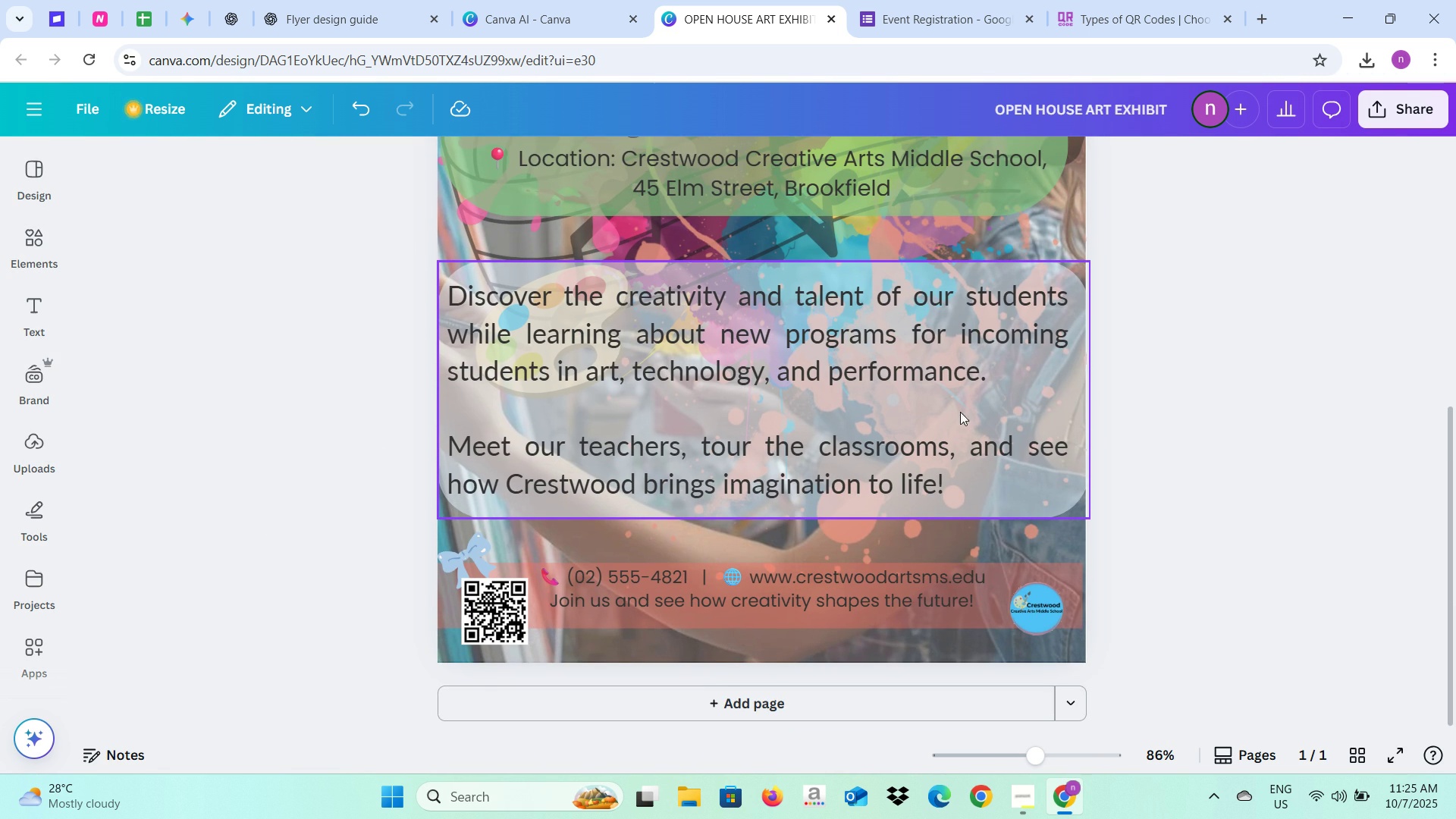 
left_click([1016, 492])
 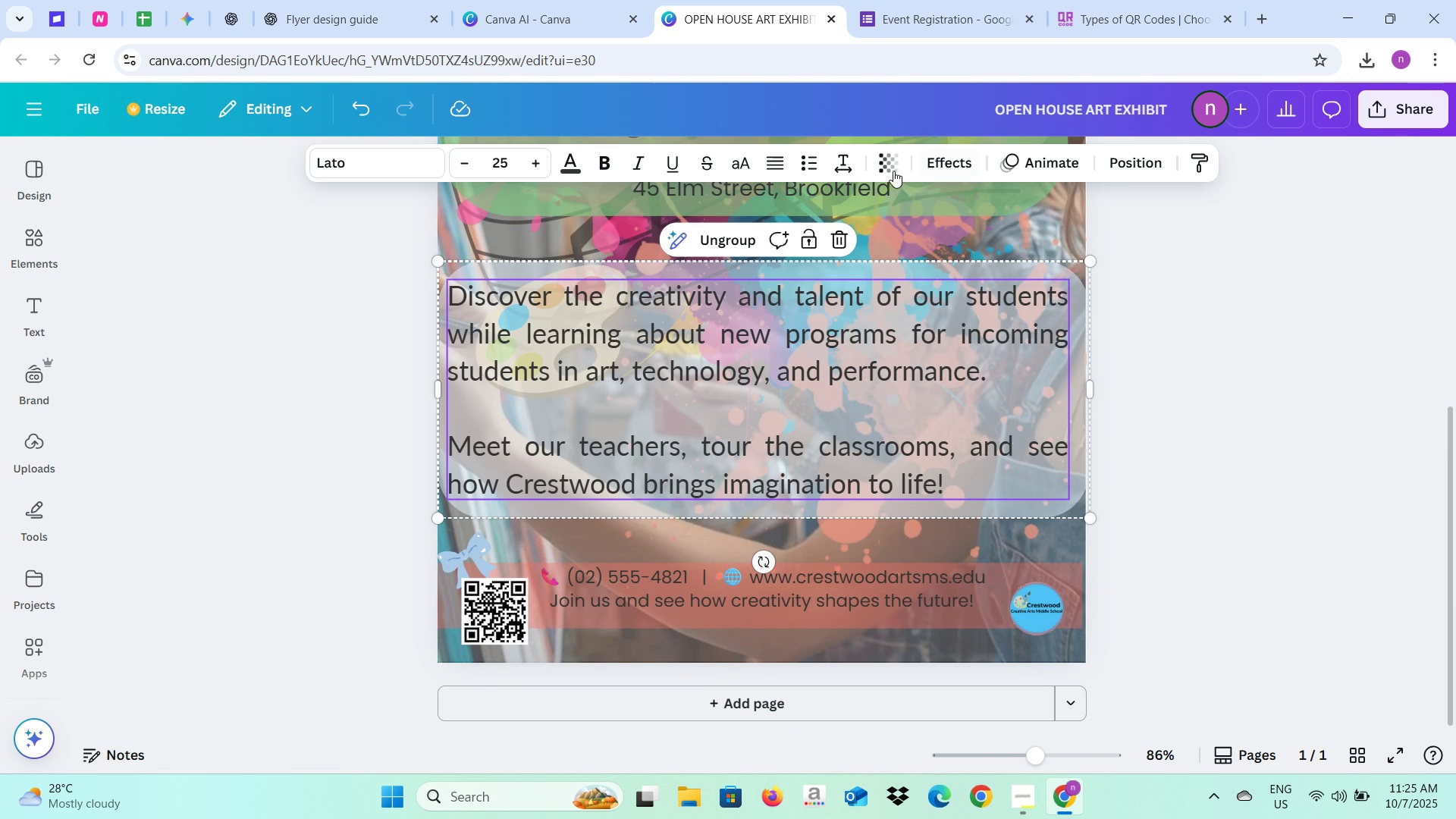 
left_click([892, 171])
 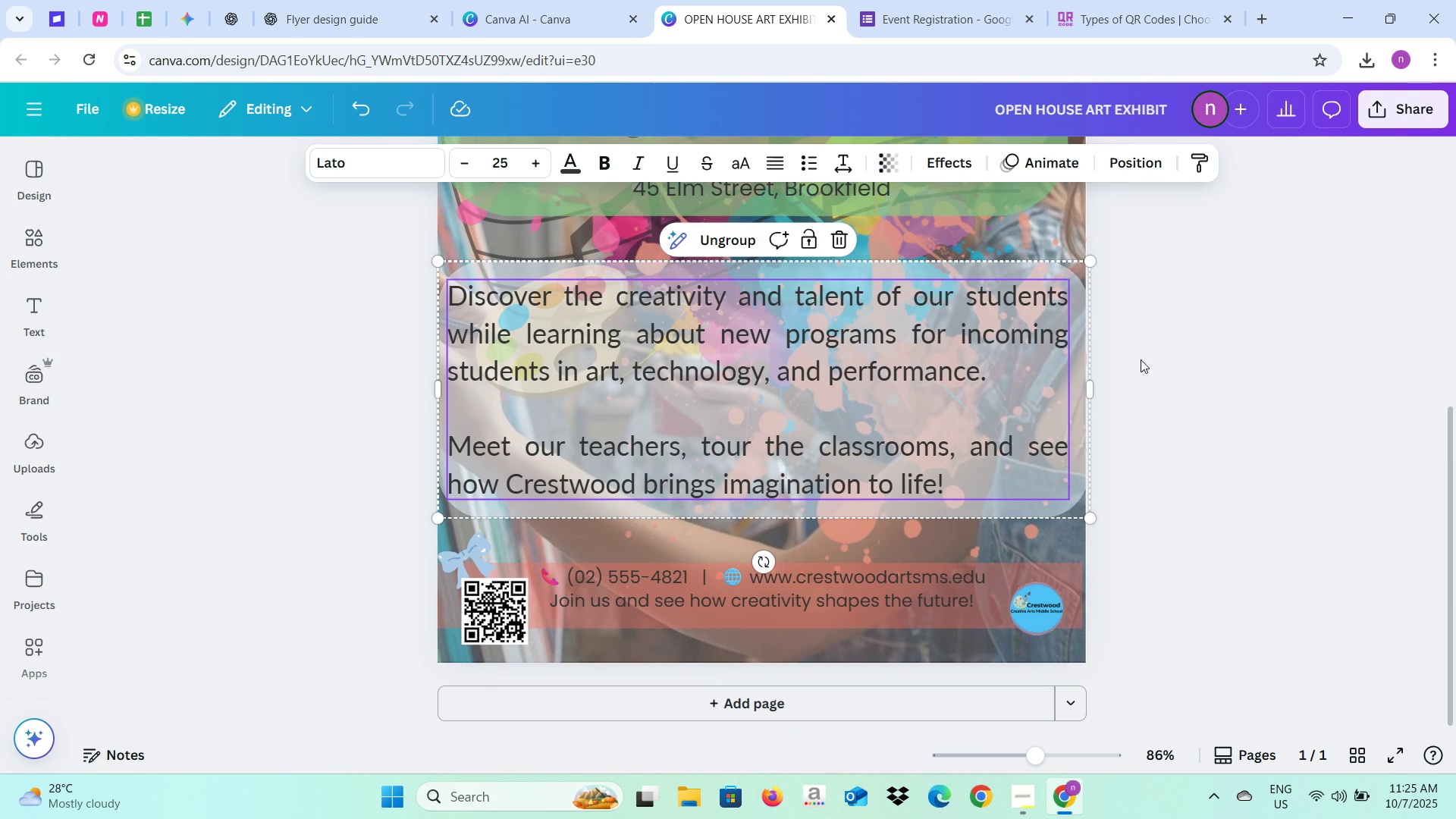 
left_click([709, 240])
 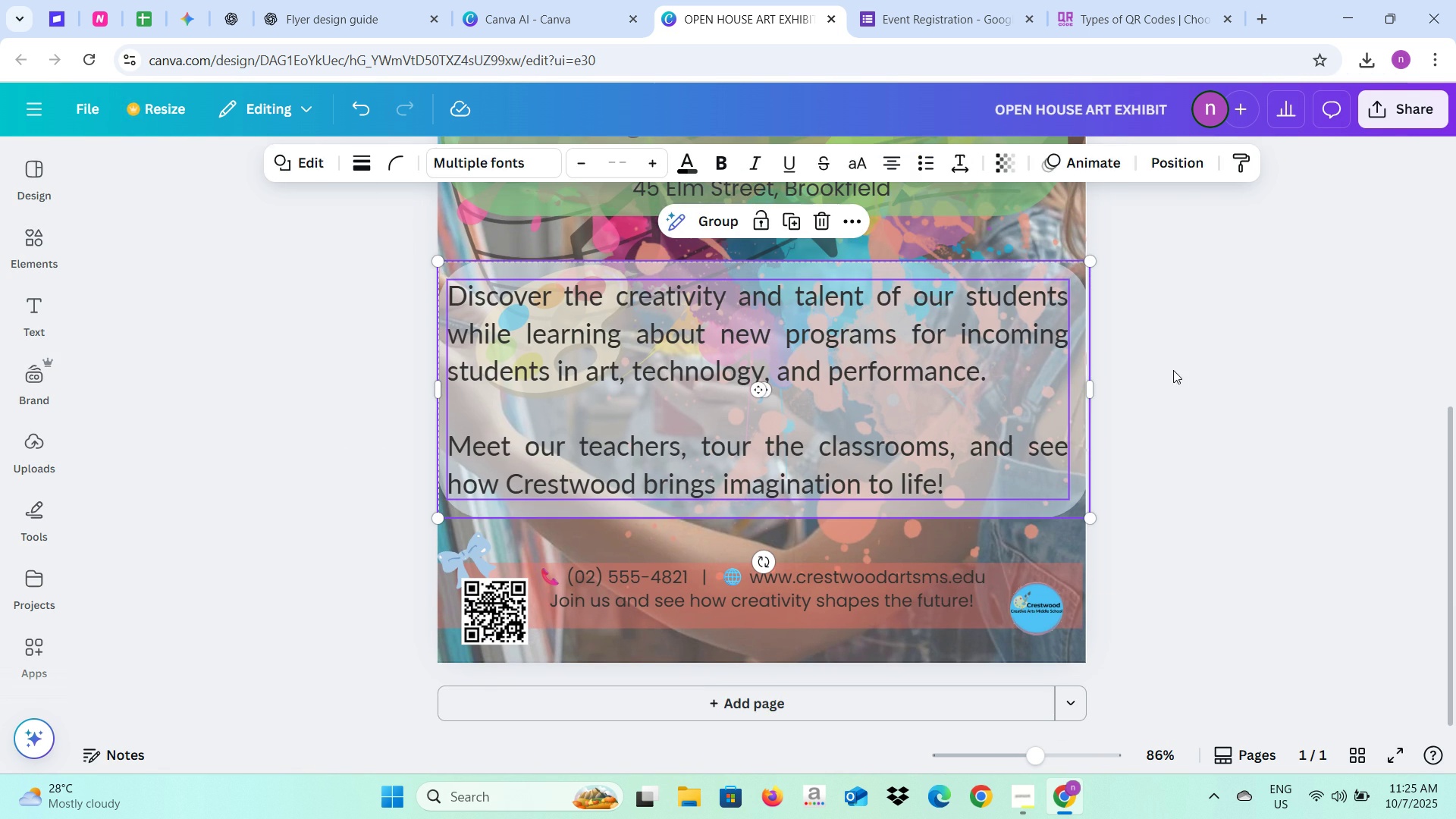 
left_click([1173, 370])
 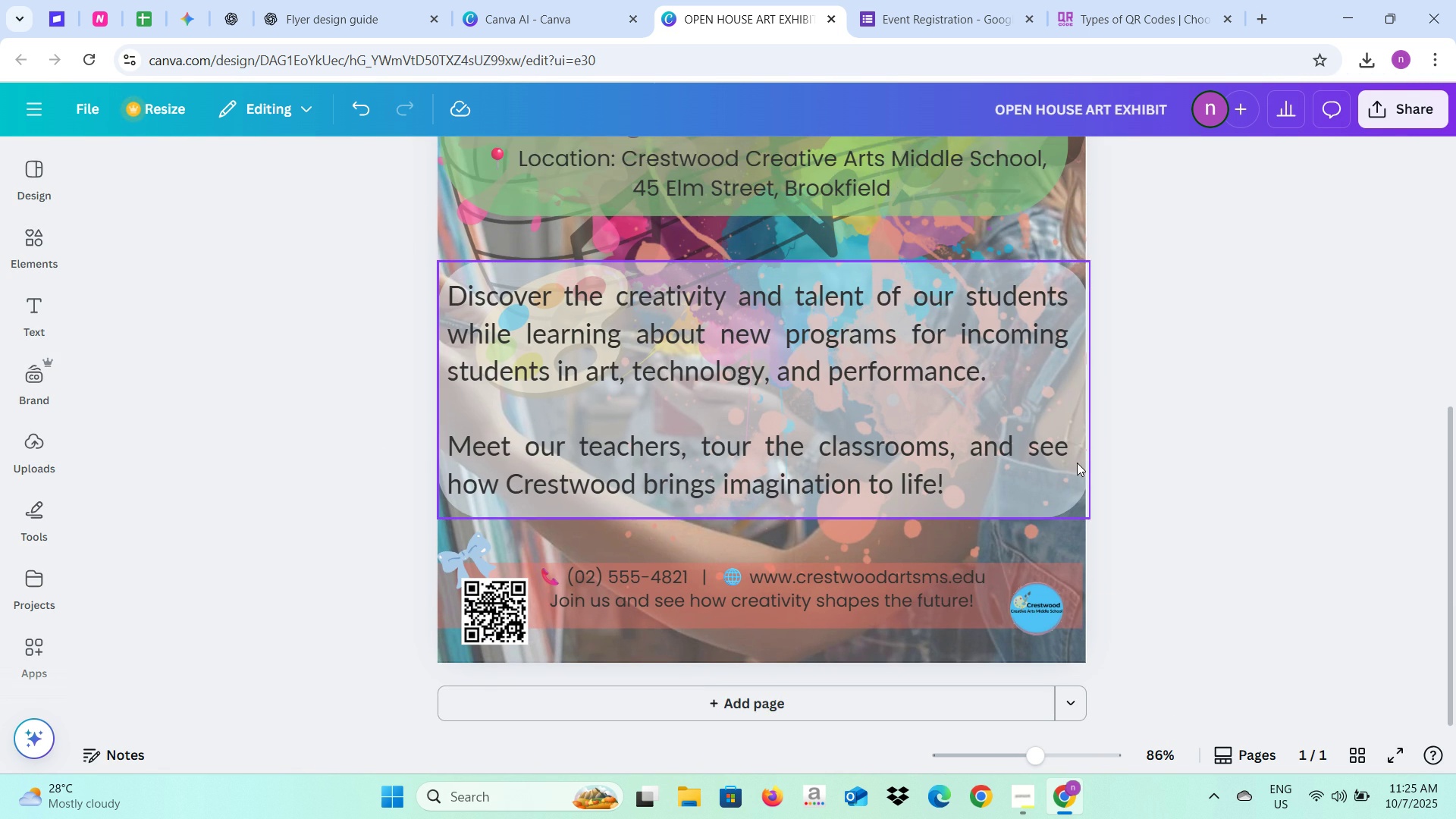 
left_click([1077, 463])
 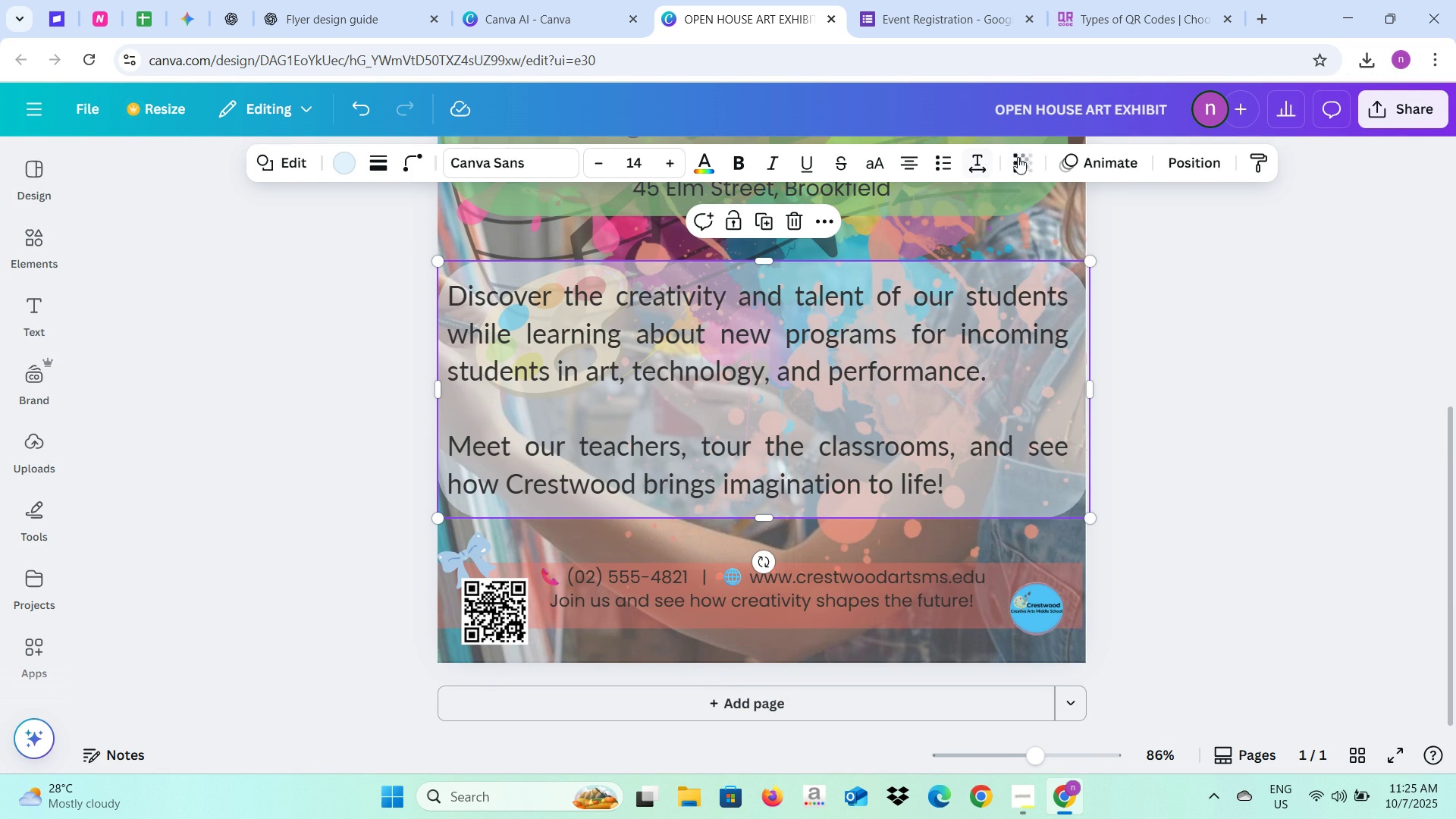 
left_click([1018, 157])